 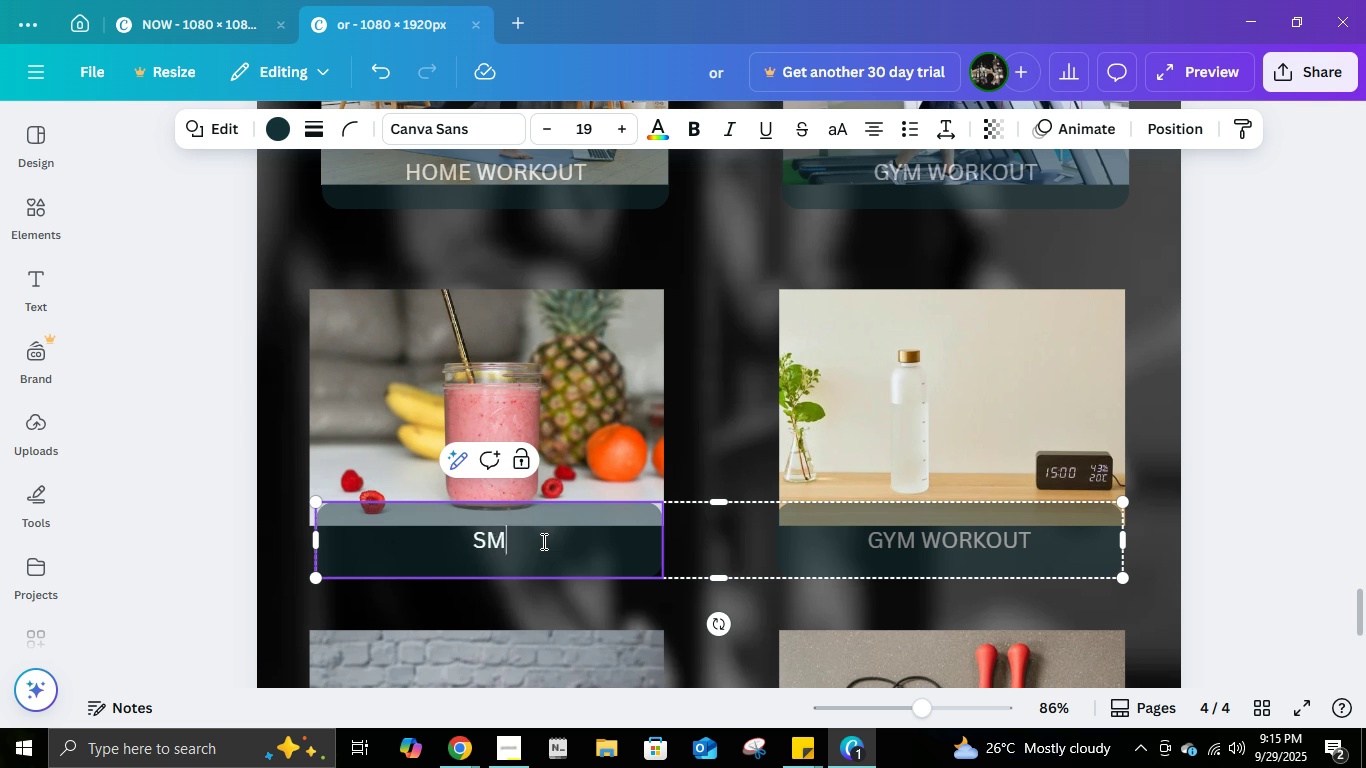 
key(Control+M)
 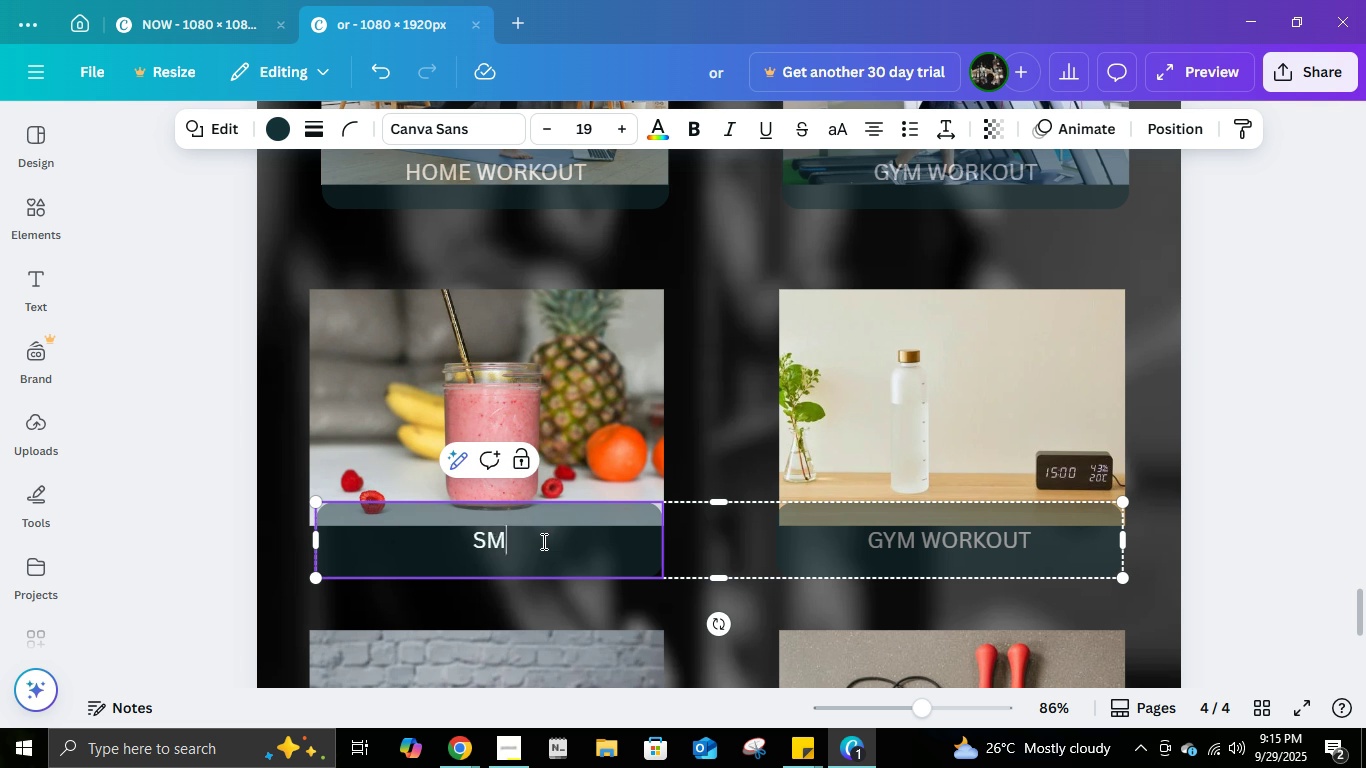 
key(Control+O)
 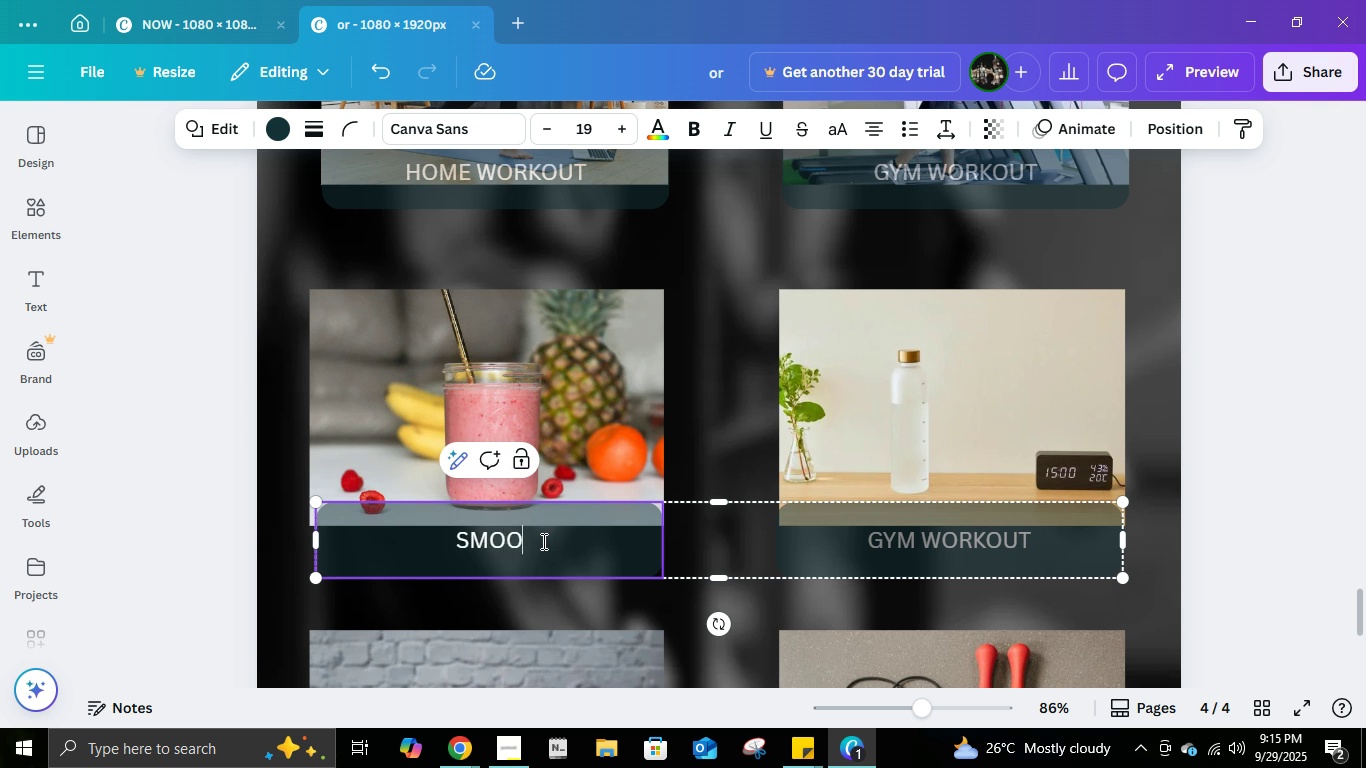 
type(OTHIE/PROTEN)
key(Backspace)
type(IN SHAE)
key(Backspace)
type(KE)
 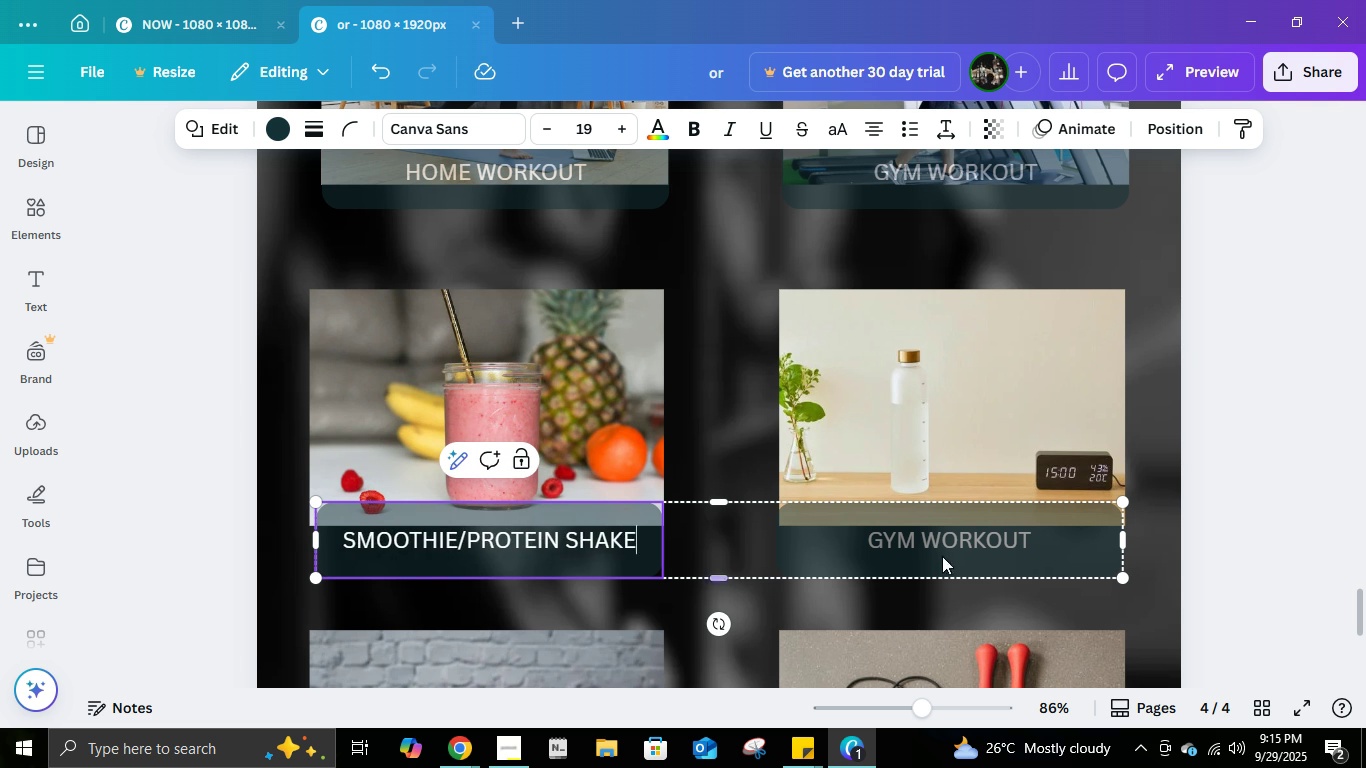 
double_click([937, 550])
 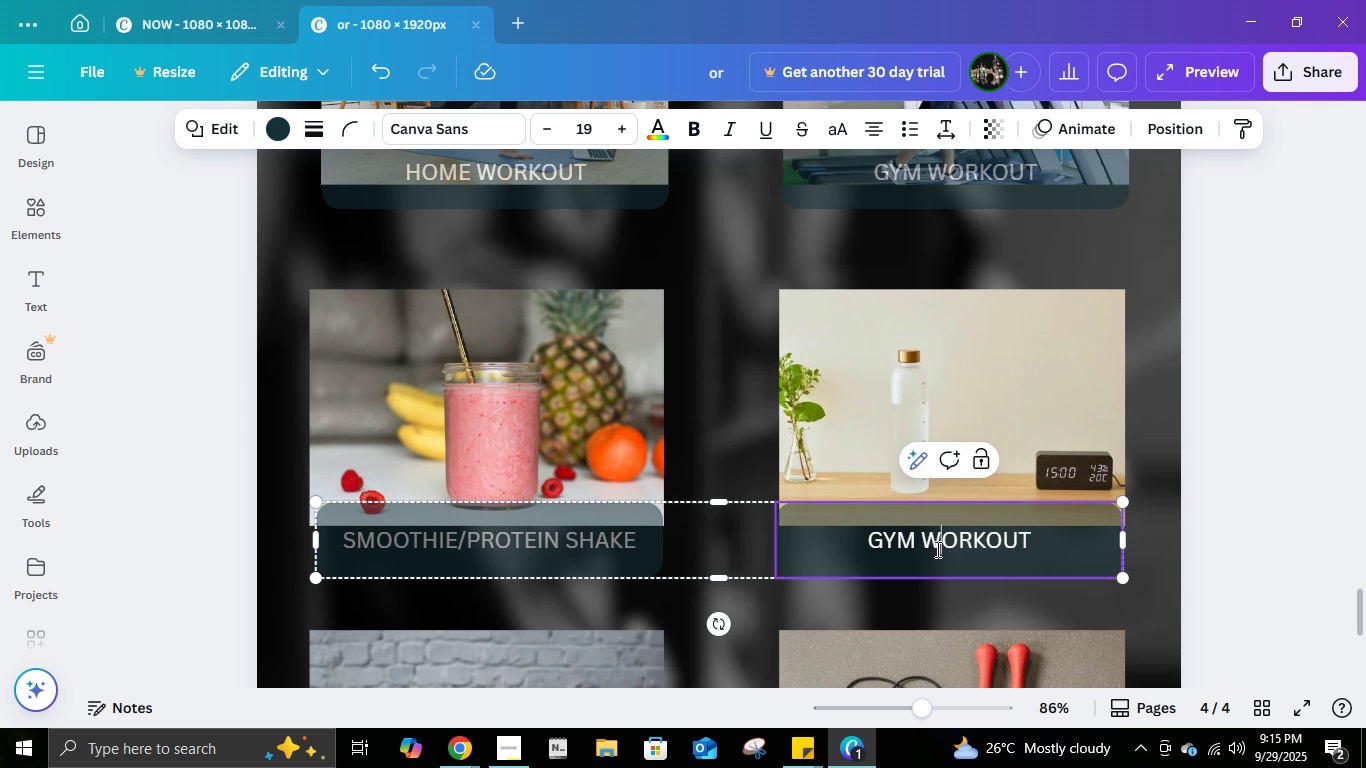 
key(Control+ControlLeft)
 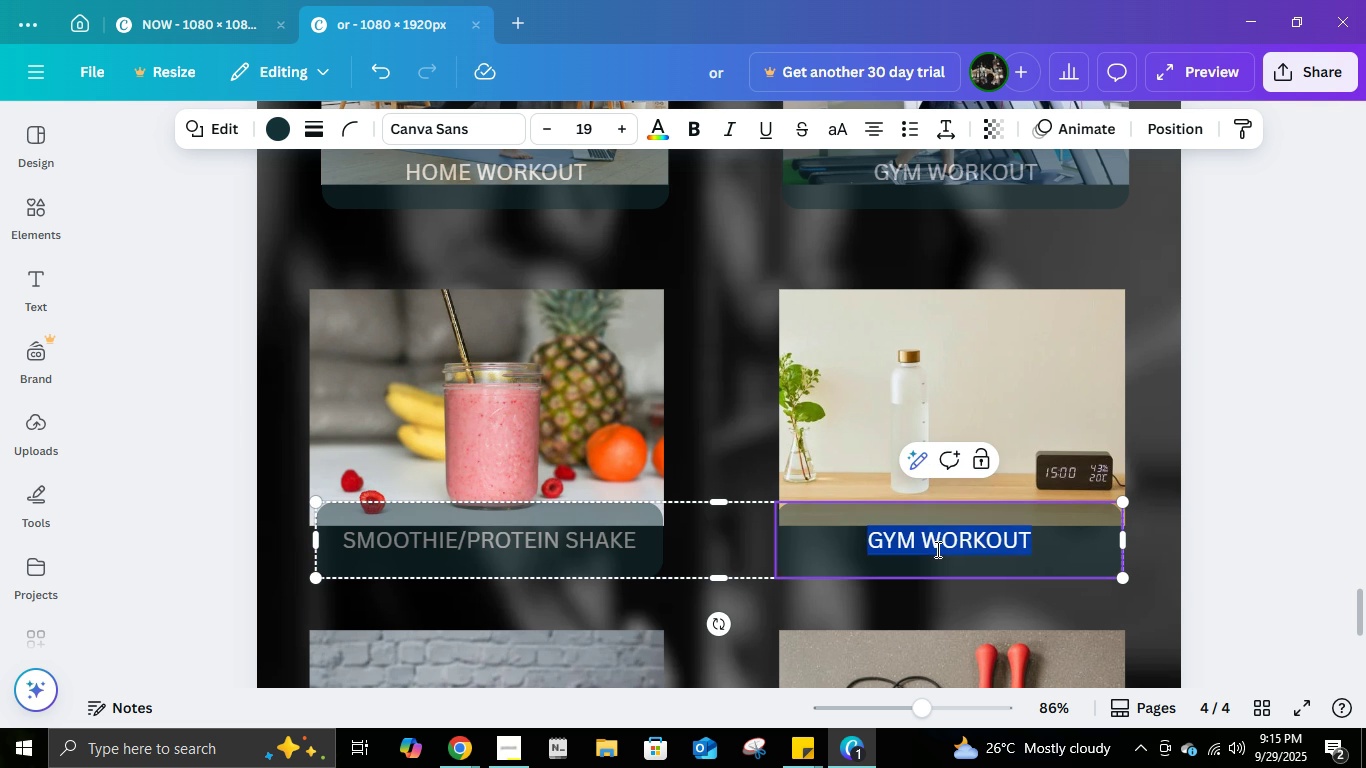 
left_click([936, 549])
 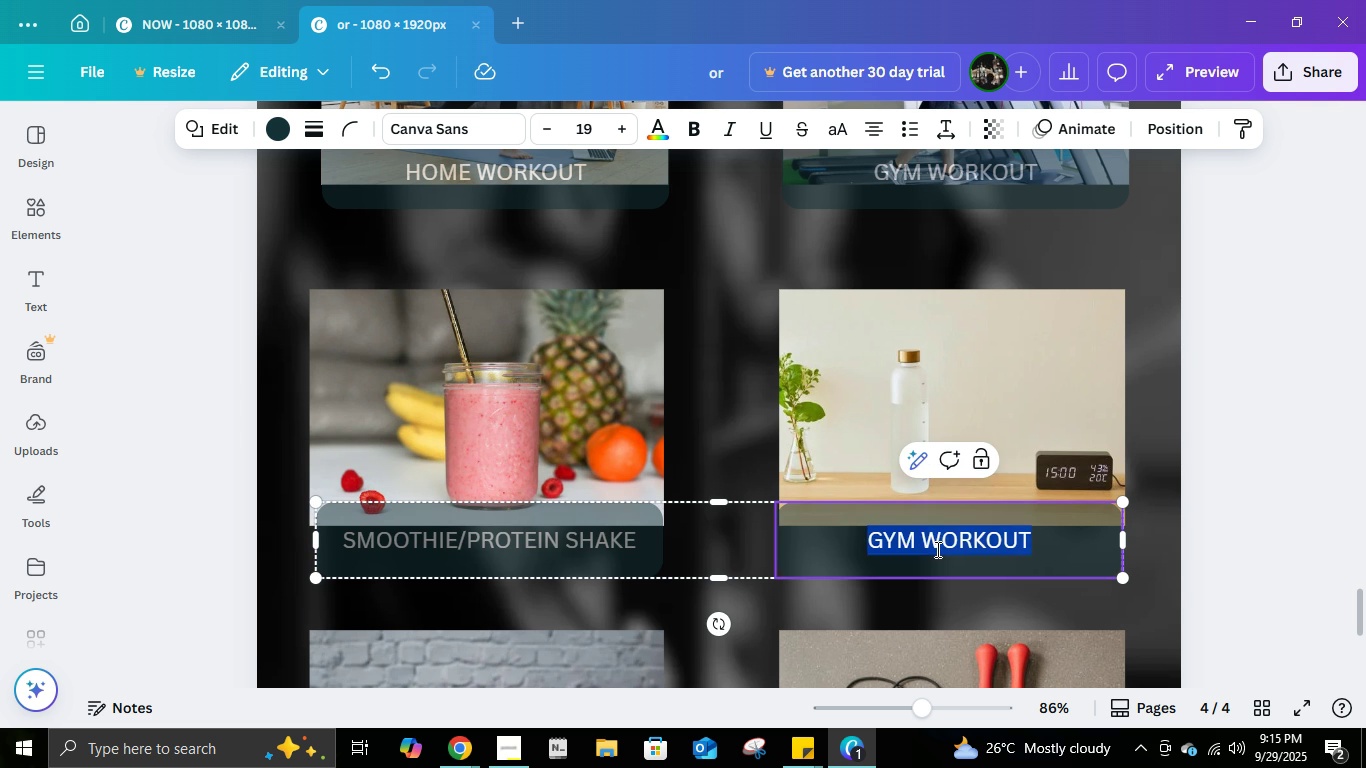 
key(Control+A)
 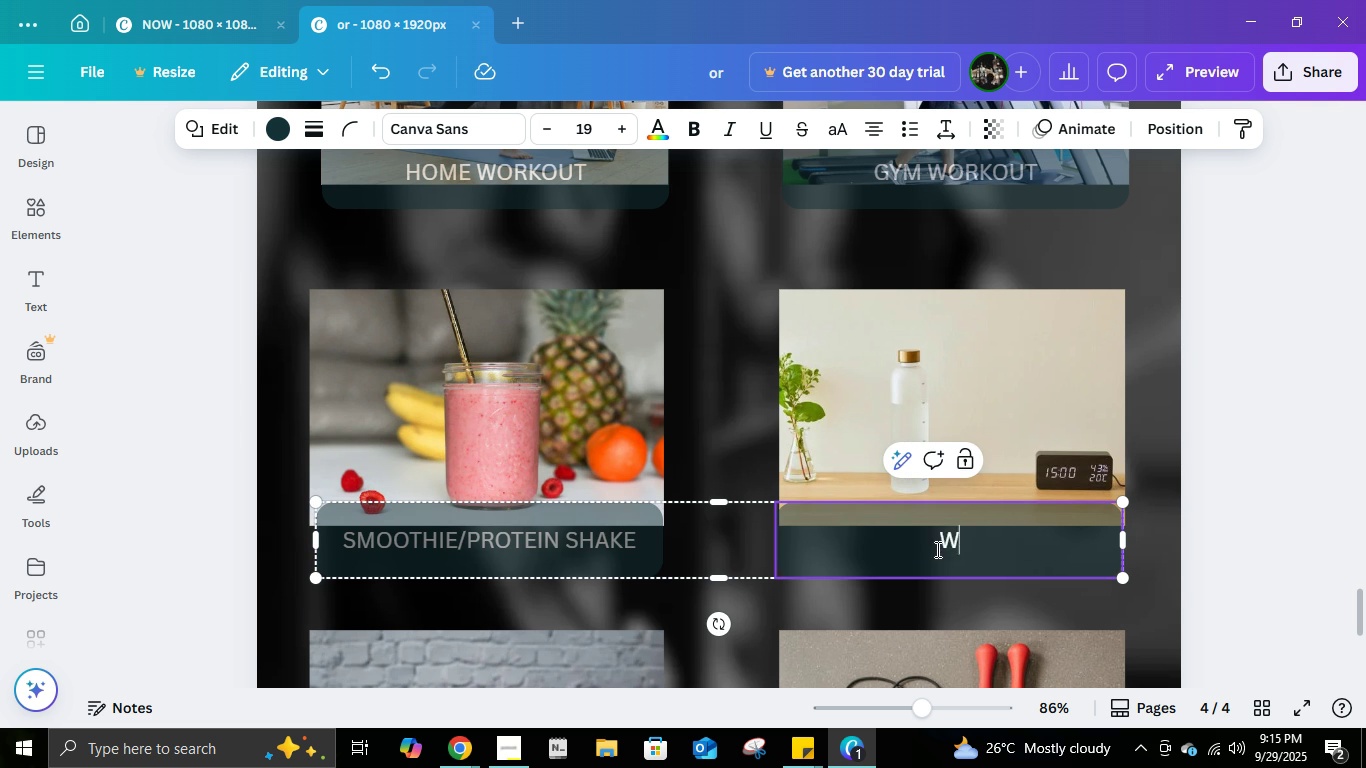 
key(Control+W)